 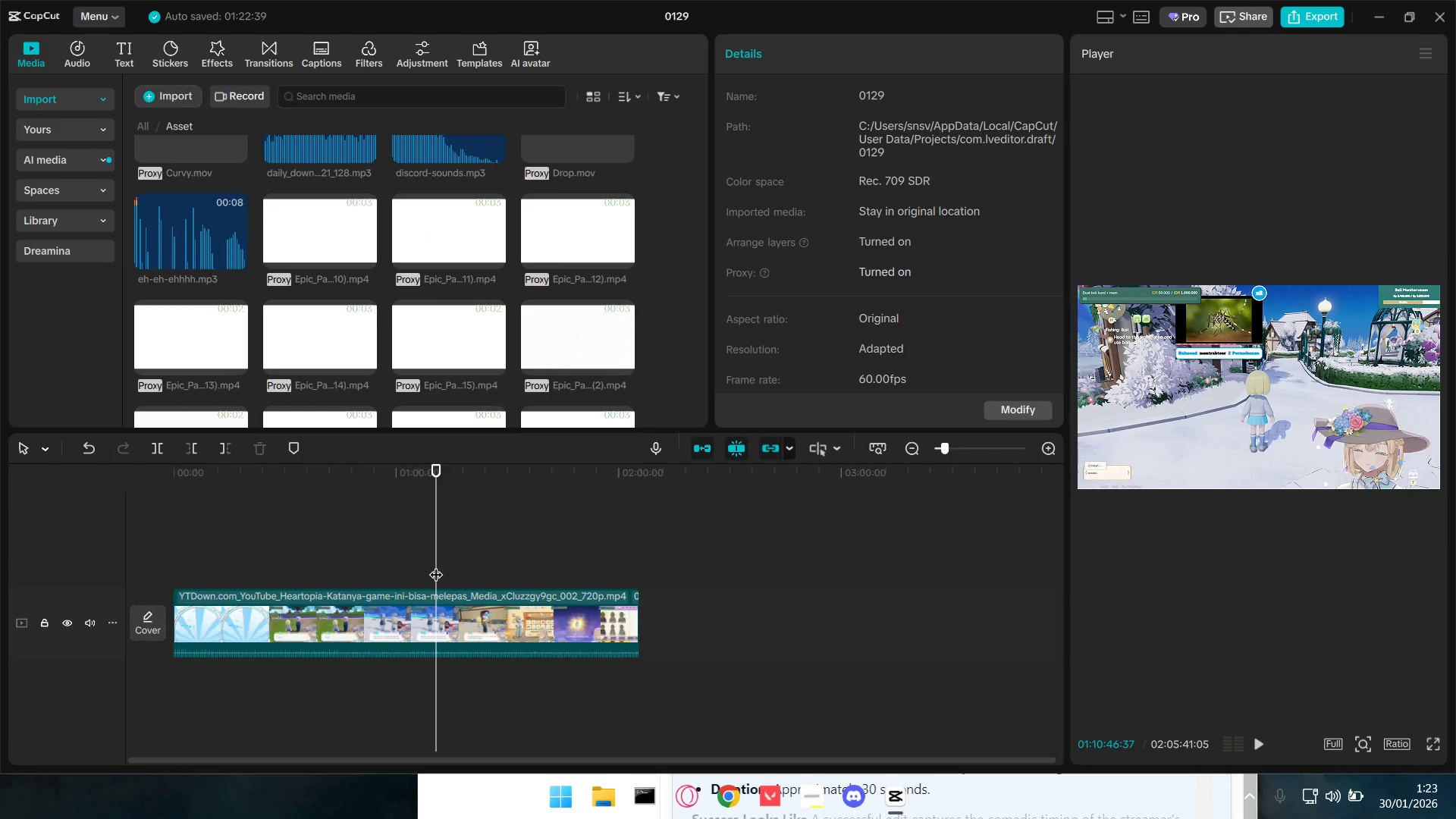 
key(Space)
 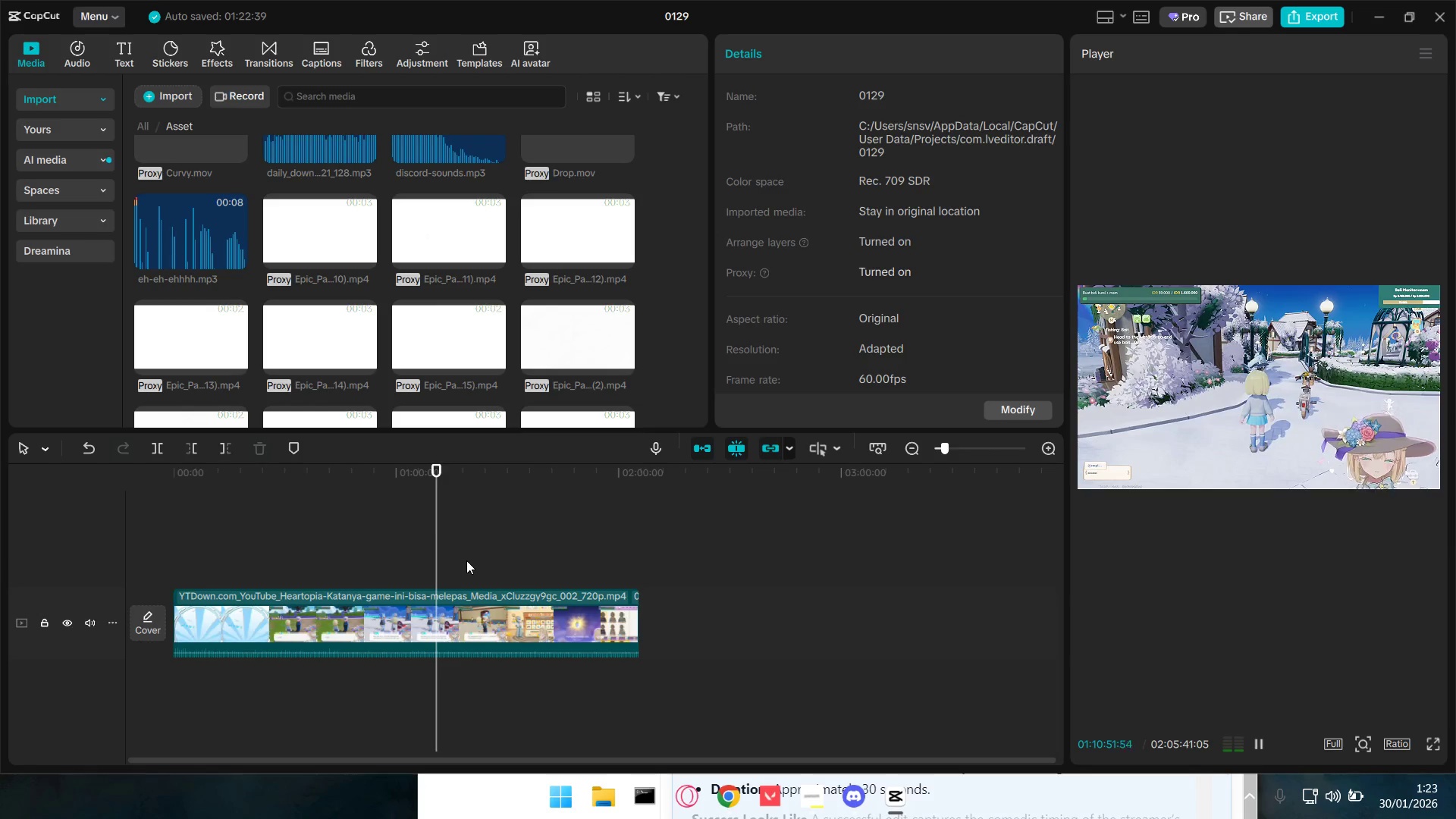 
wait(7.27)
 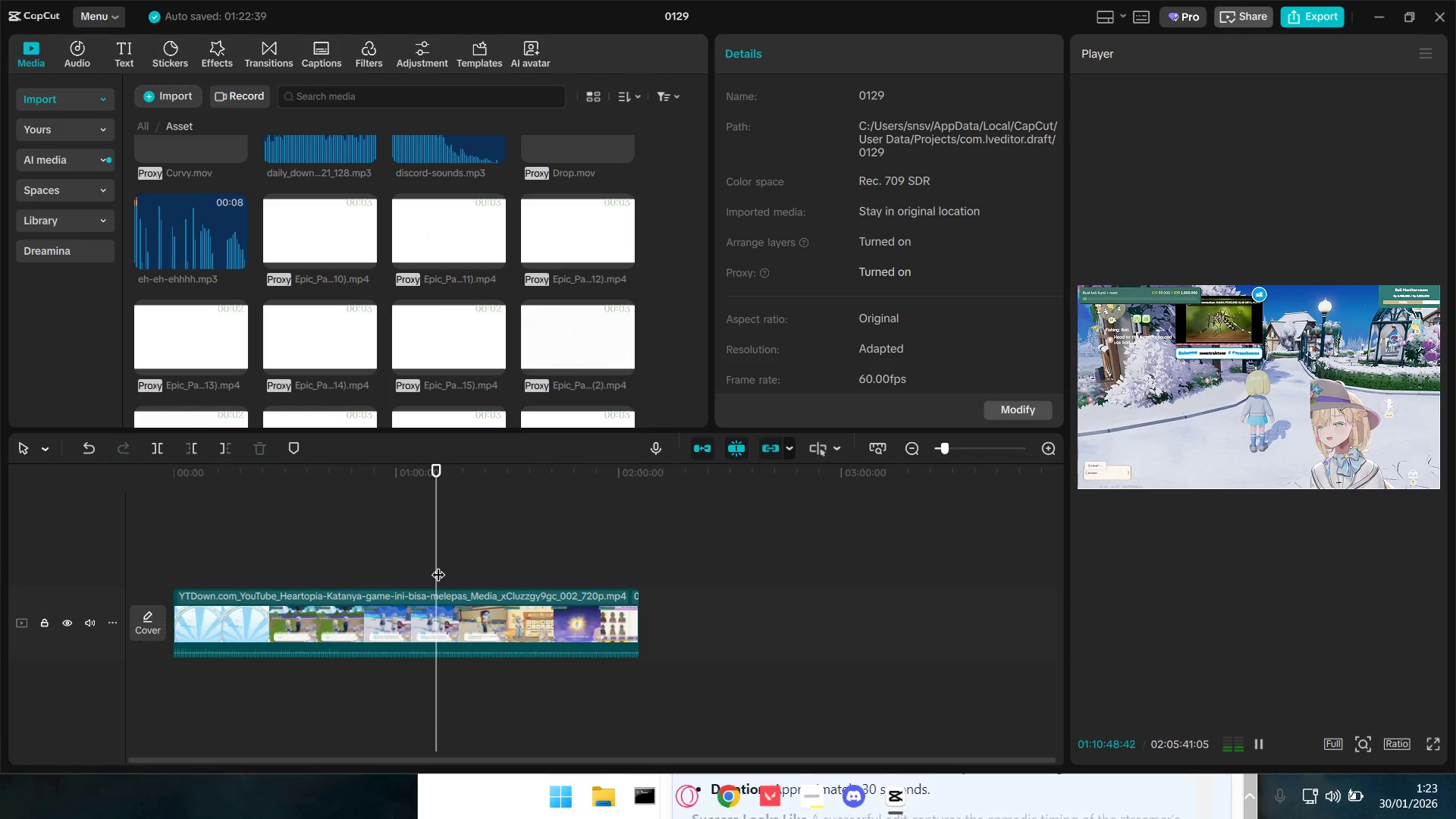 
key(Alt+AltLeft)
 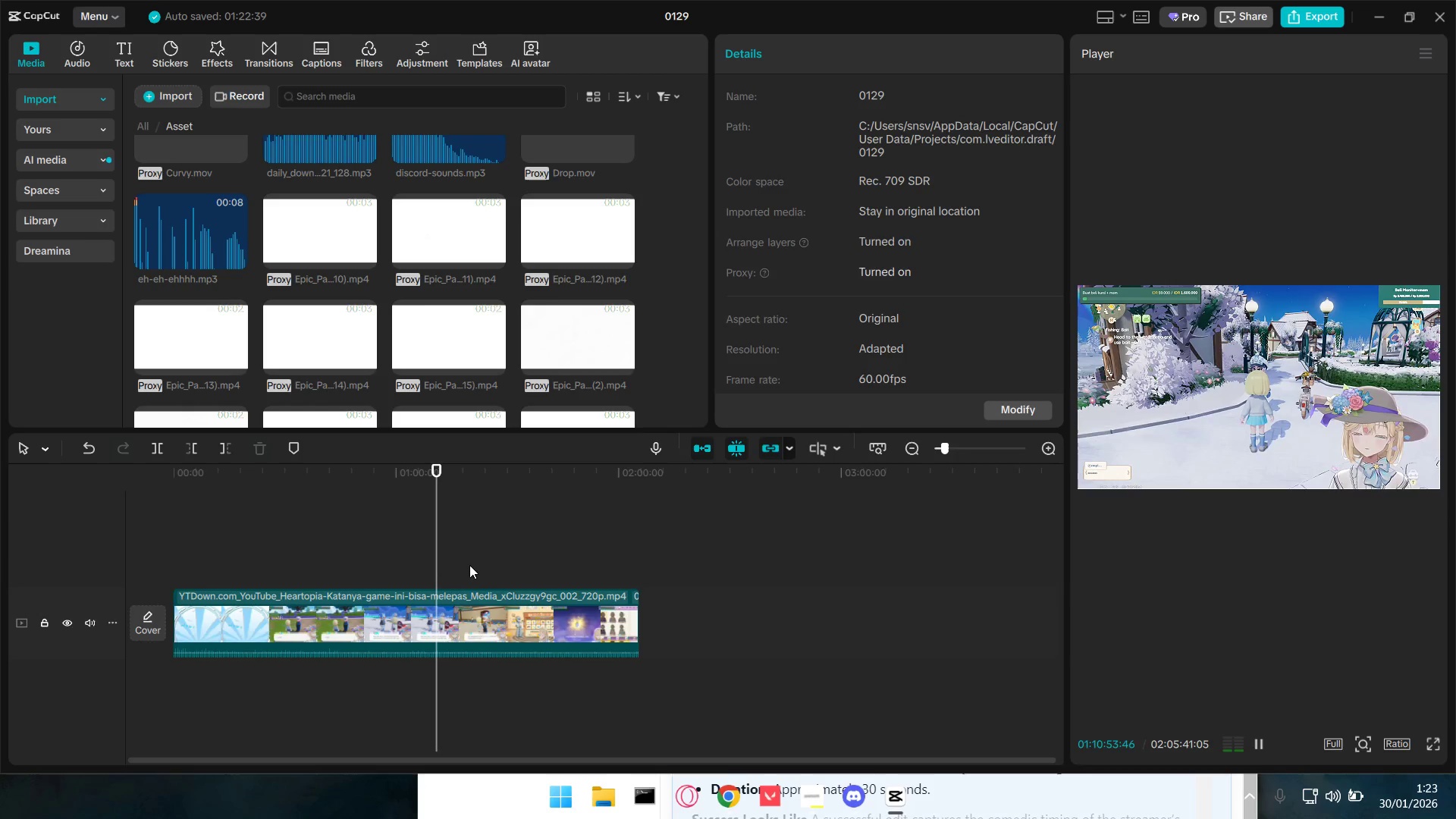 
key(Alt+Tab)